 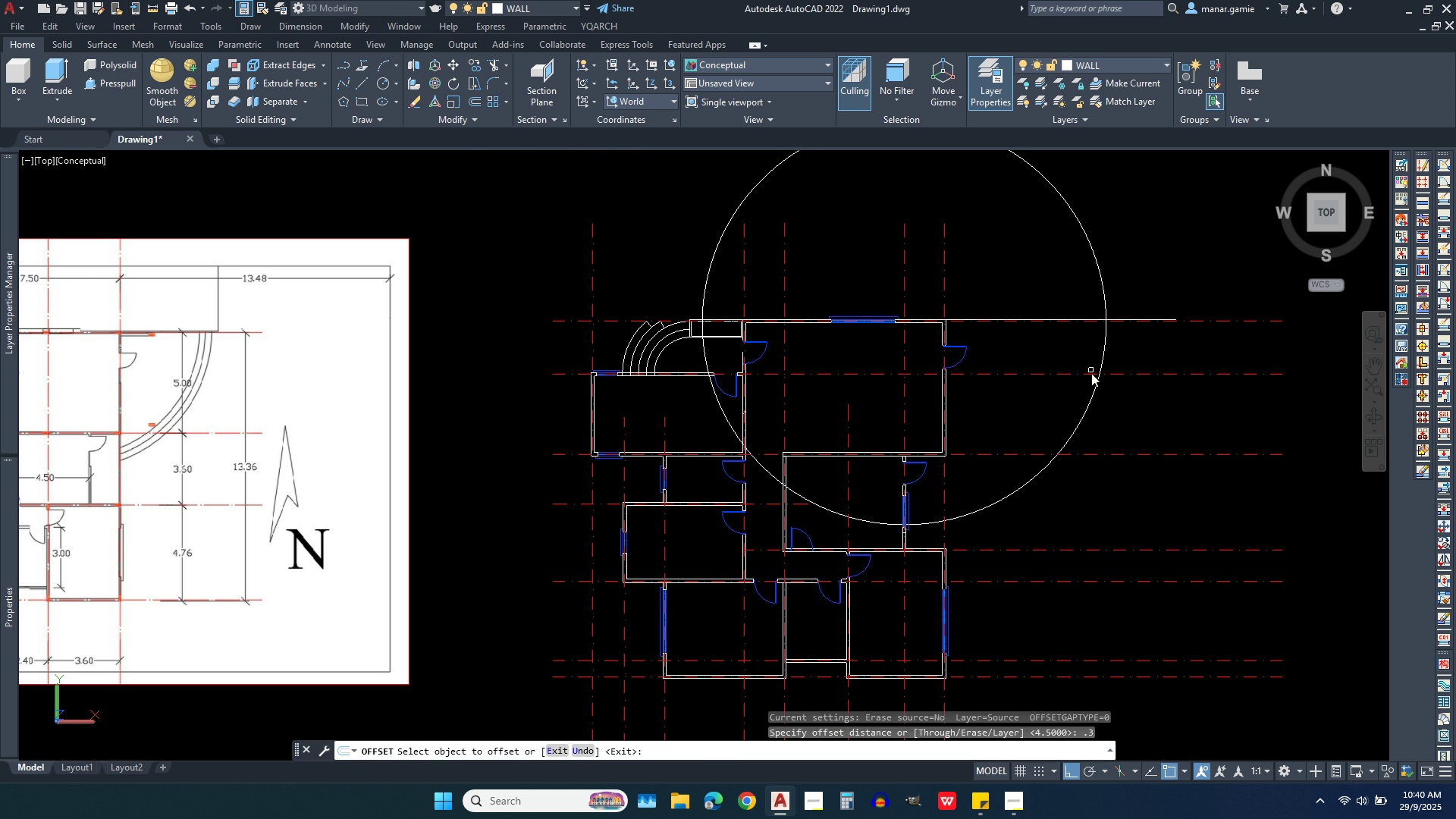 
left_click([1089, 400])
 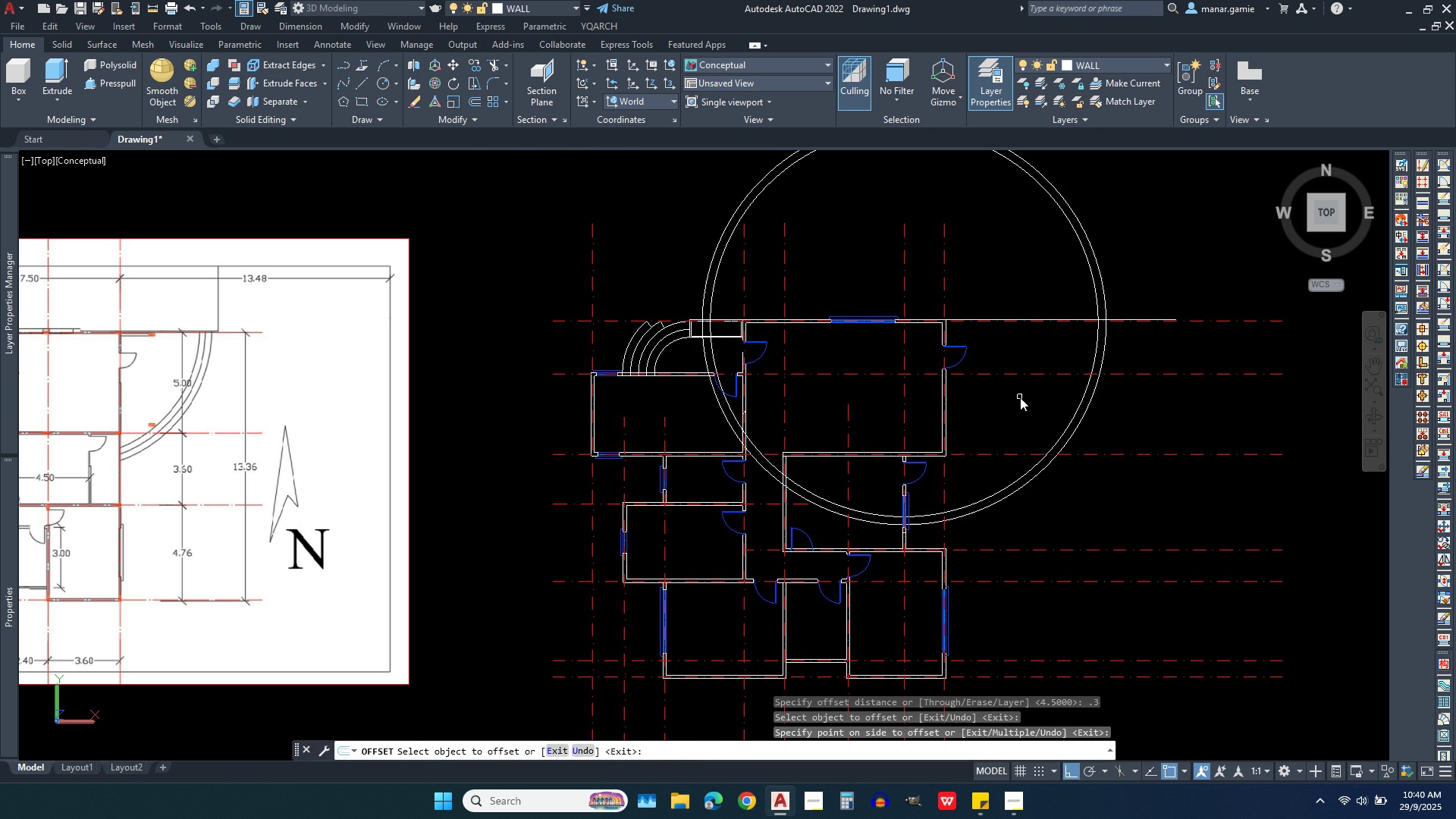 
left_click([1020, 397])
 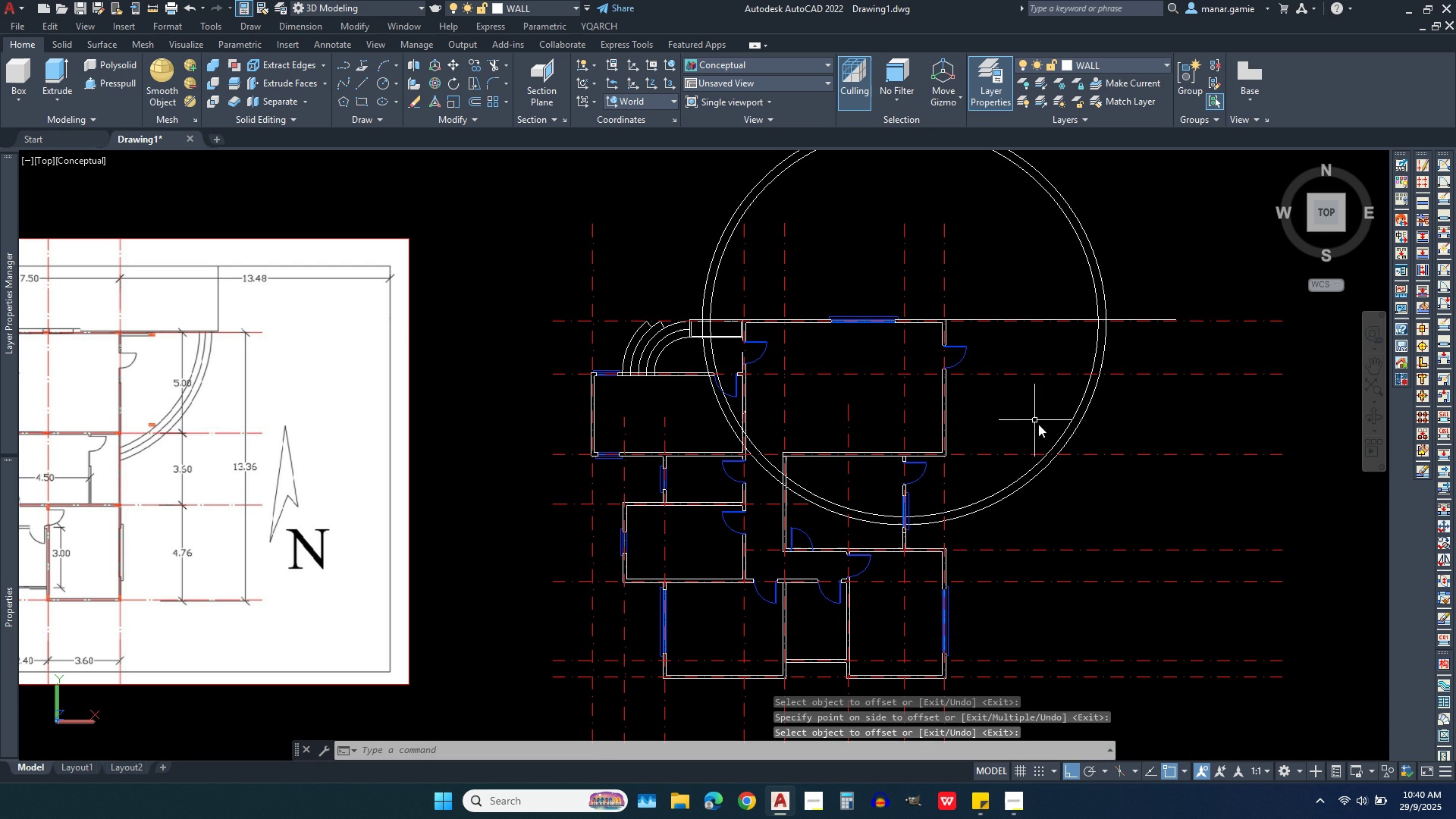 
right_click([1035, 421])
 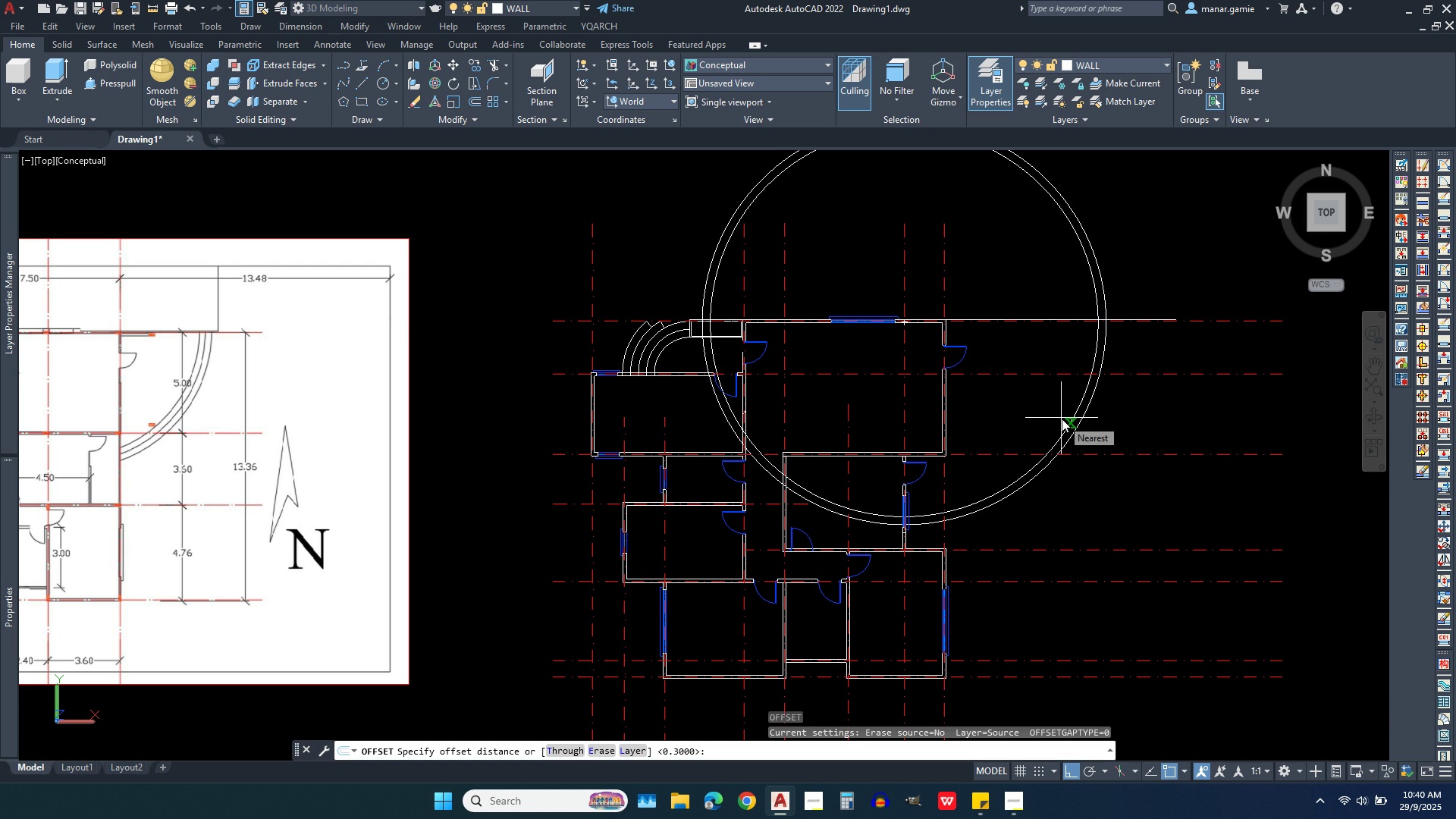 
right_click([1062, 419])
 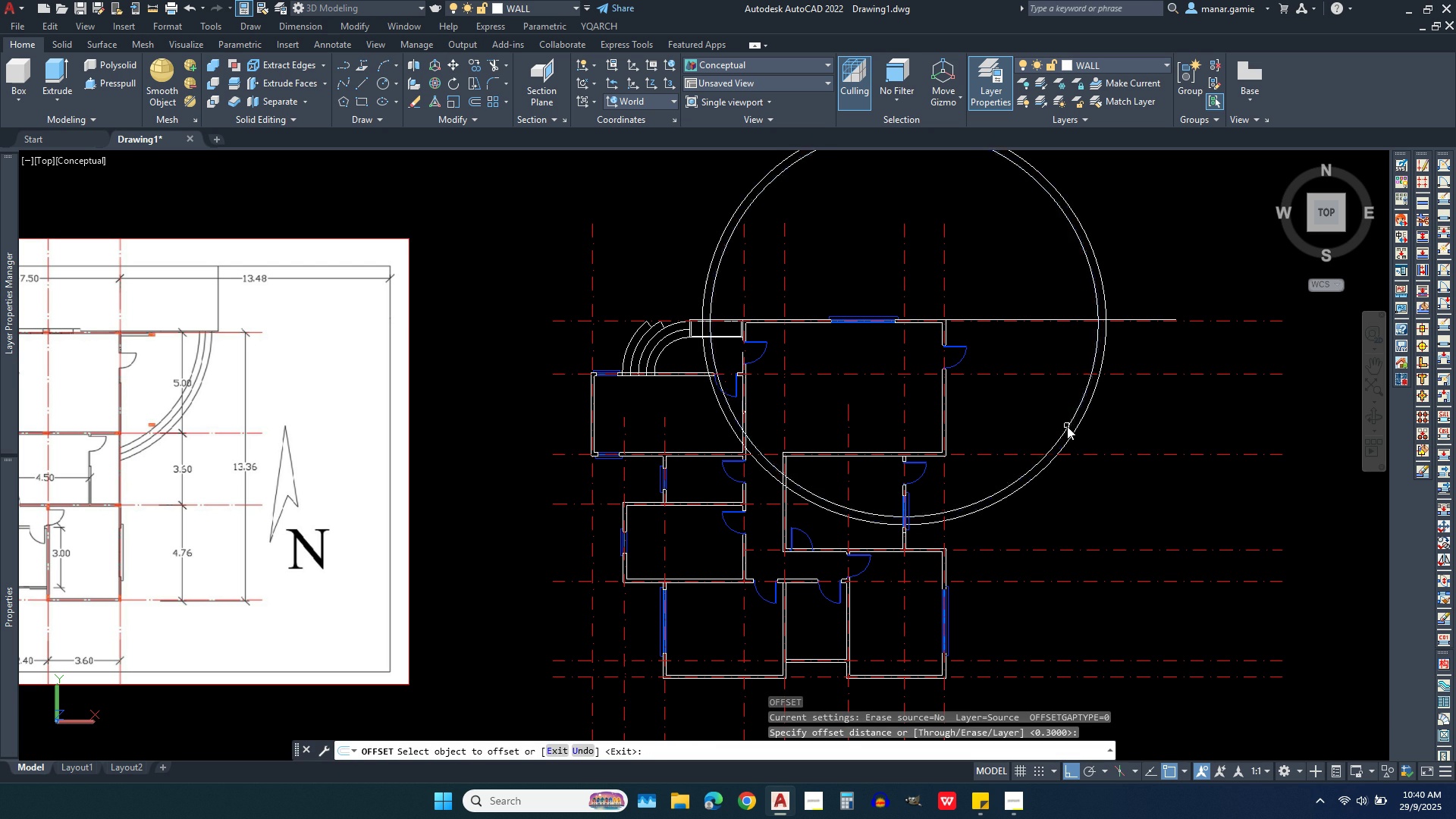 
left_click([1067, 426])
 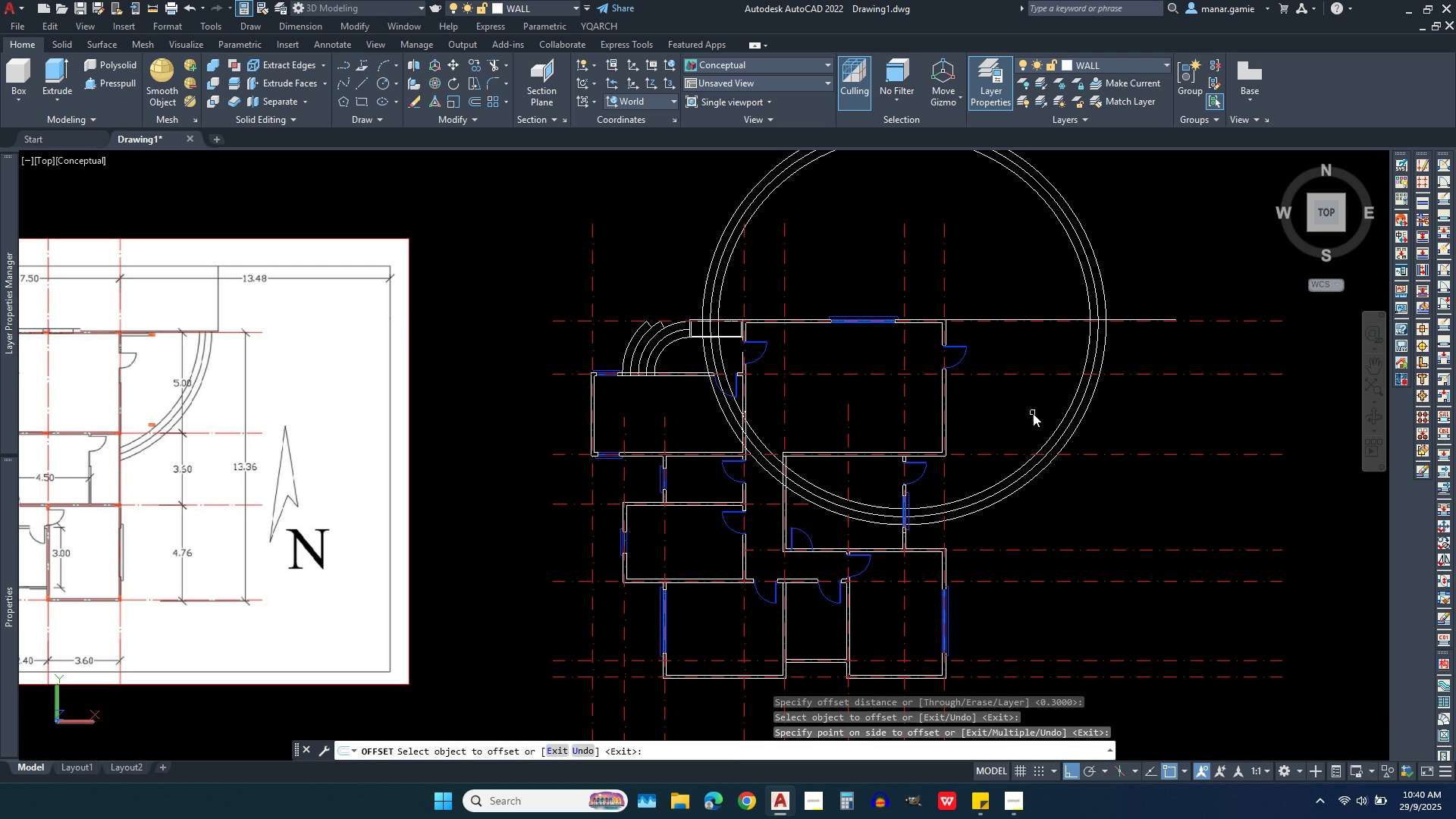 
left_click([1033, 413])
 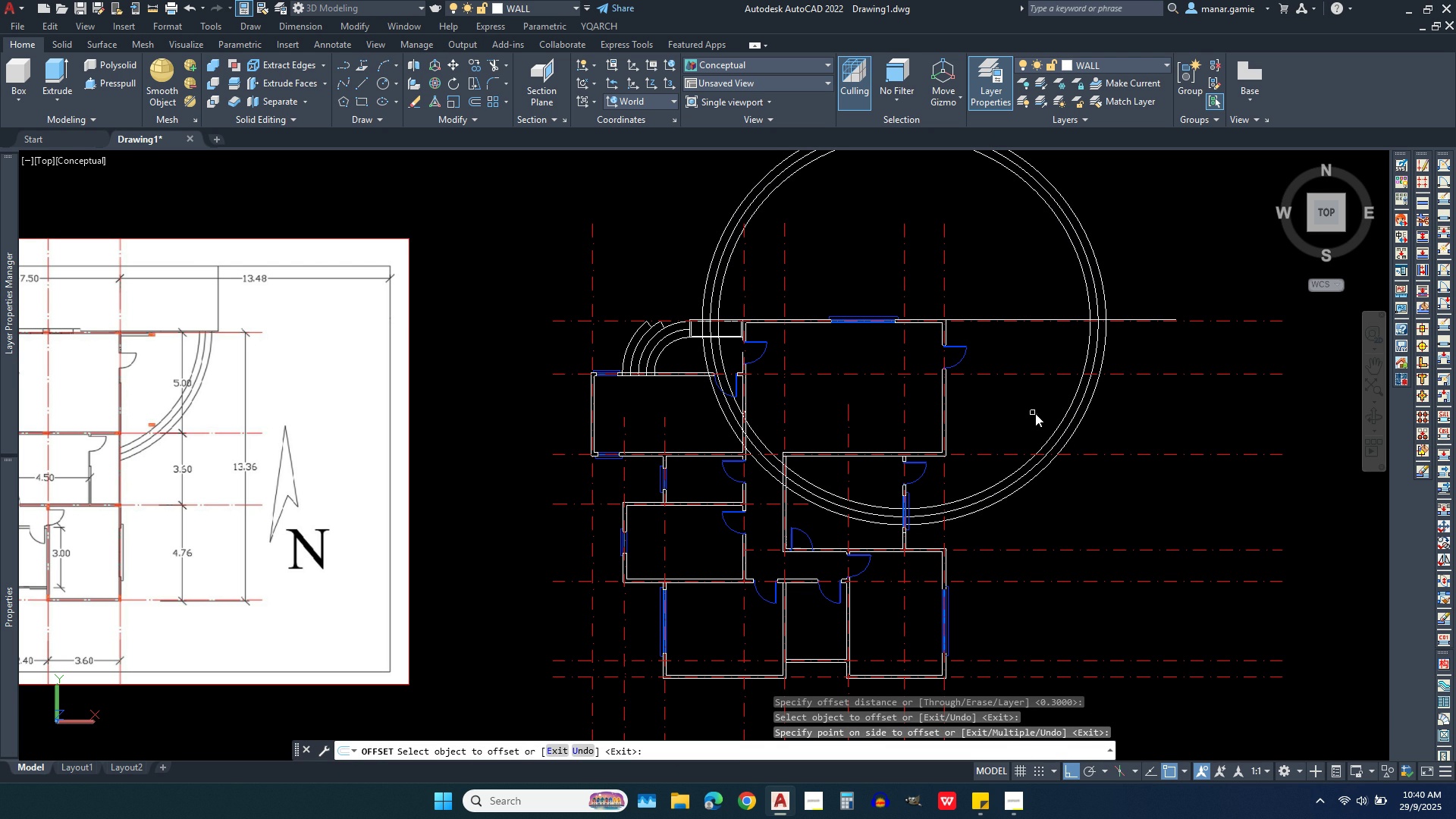 
wait(9.18)
 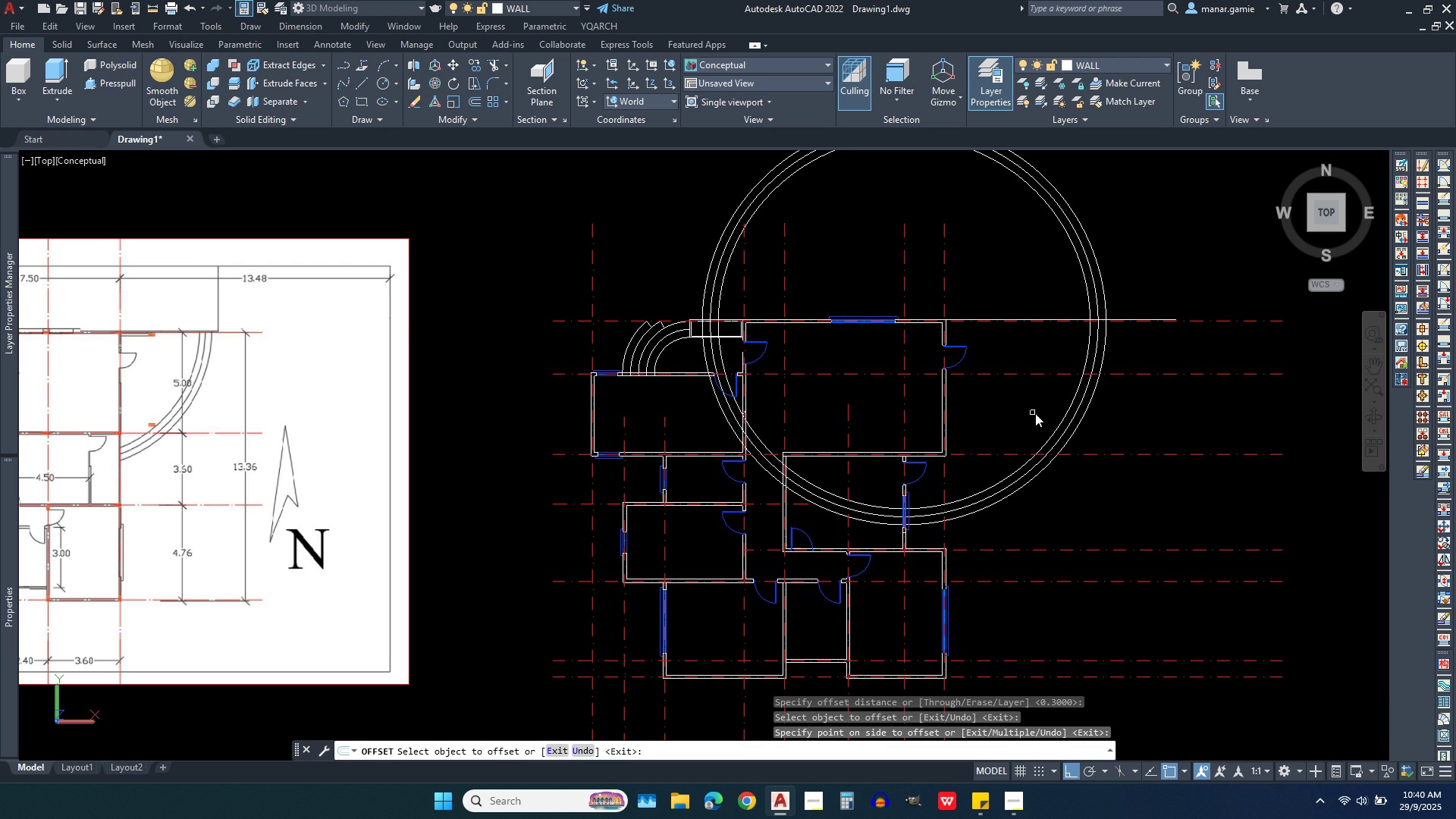 
right_click([1171, 435])
 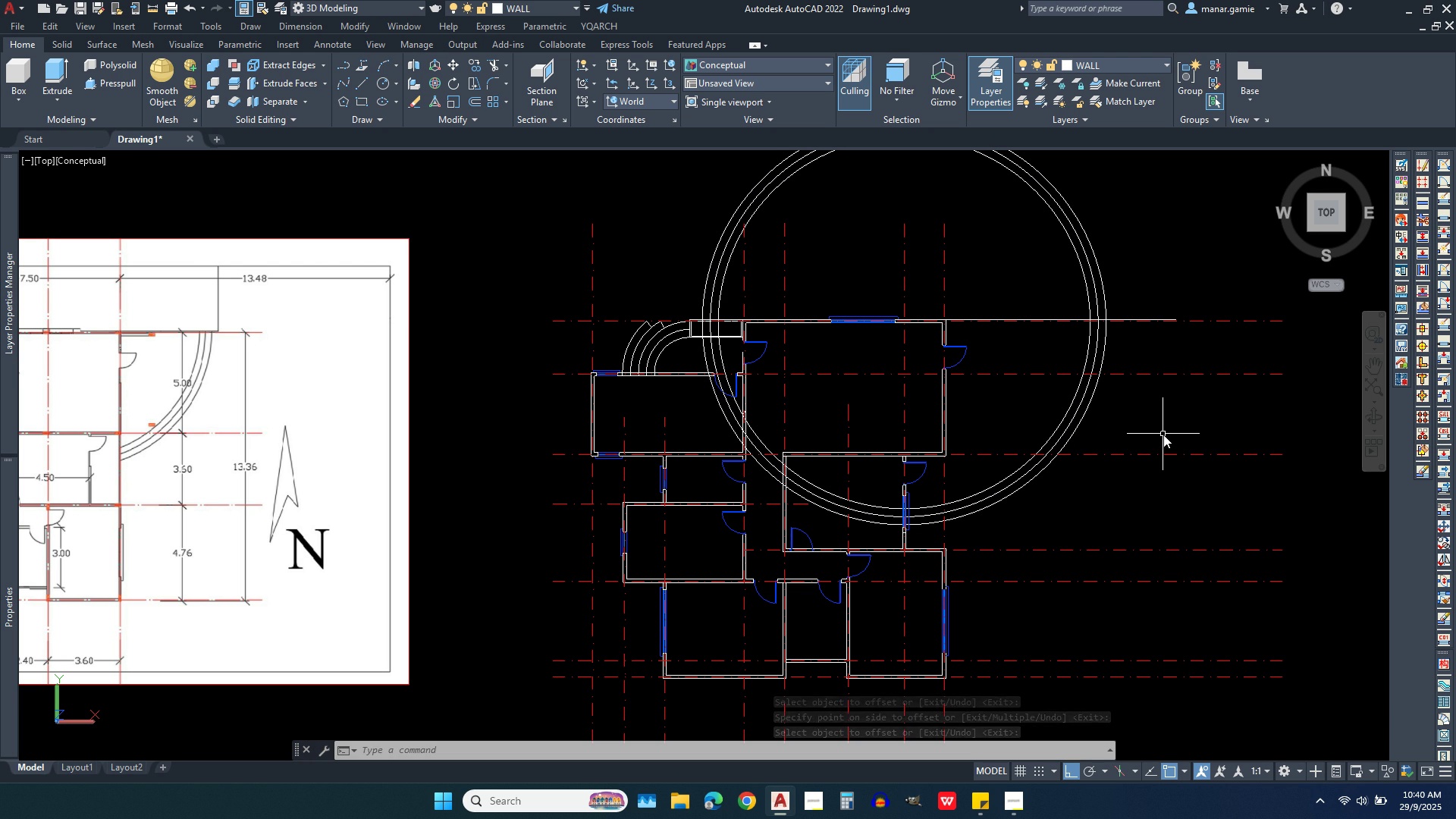 
wait(9.78)
 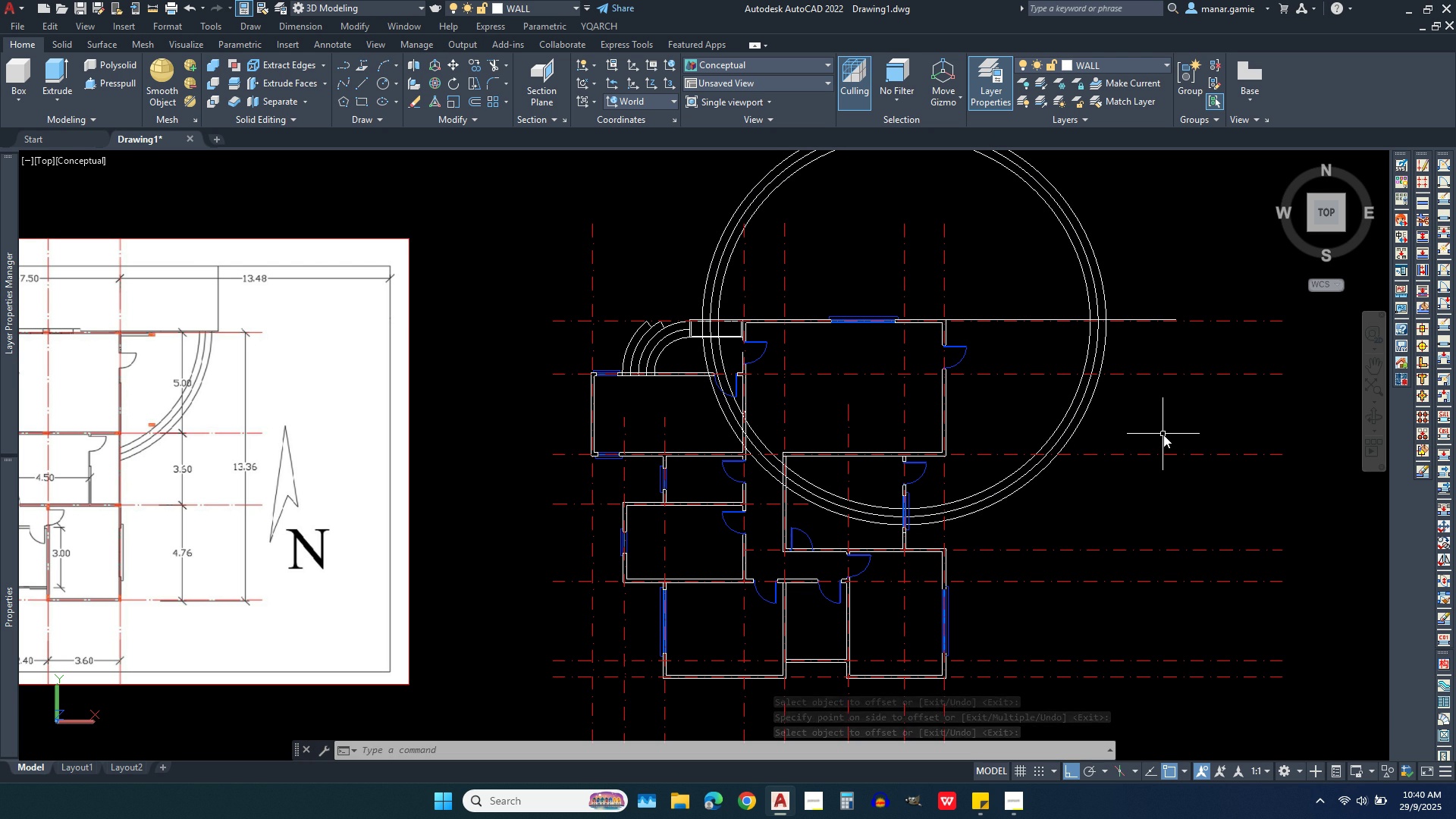 
scroll: coordinate [1001, 530], scroll_direction: up, amount: 2.0
 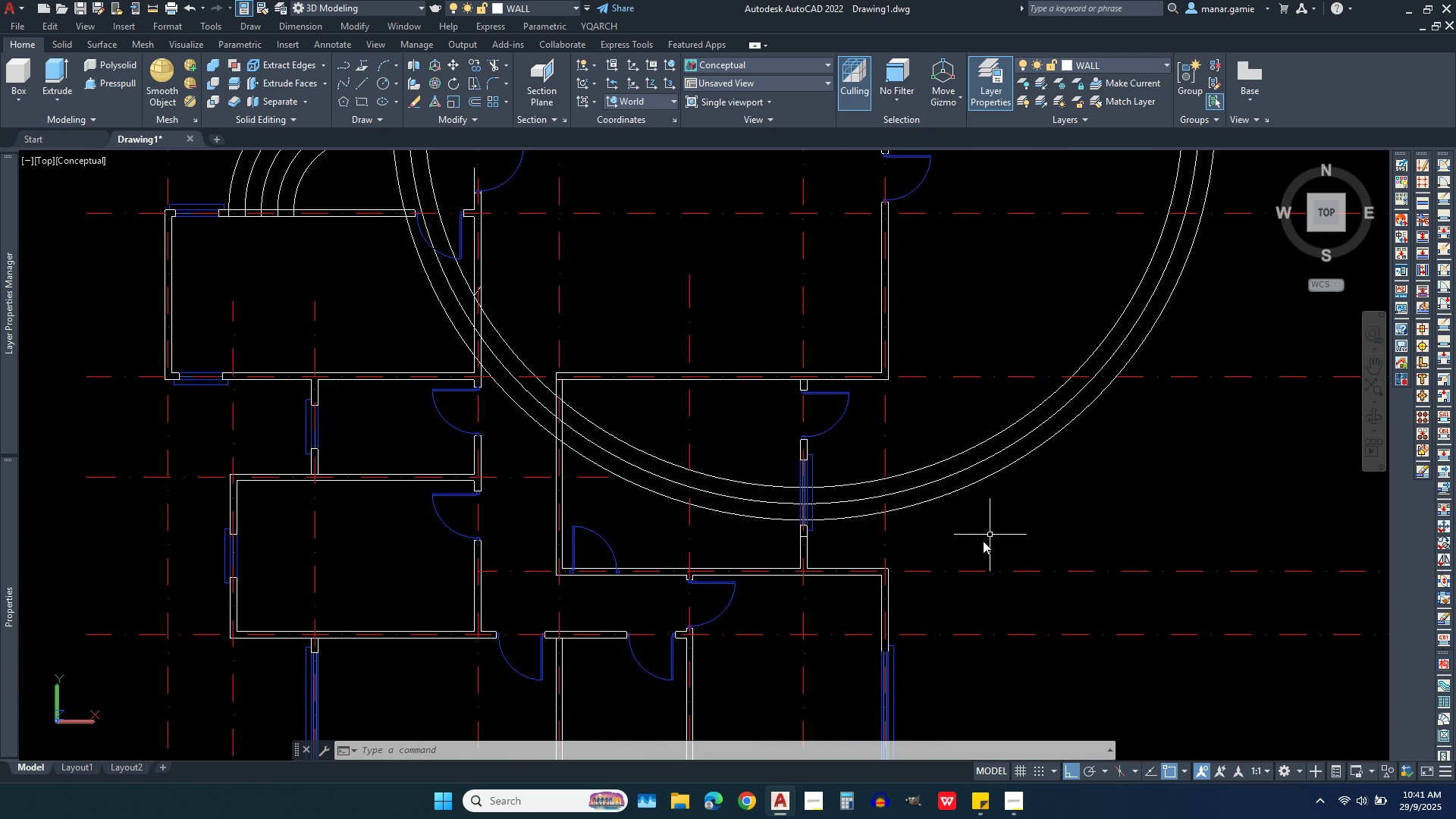 
scroll: coordinate [964, 546], scroll_direction: down, amount: 1.0
 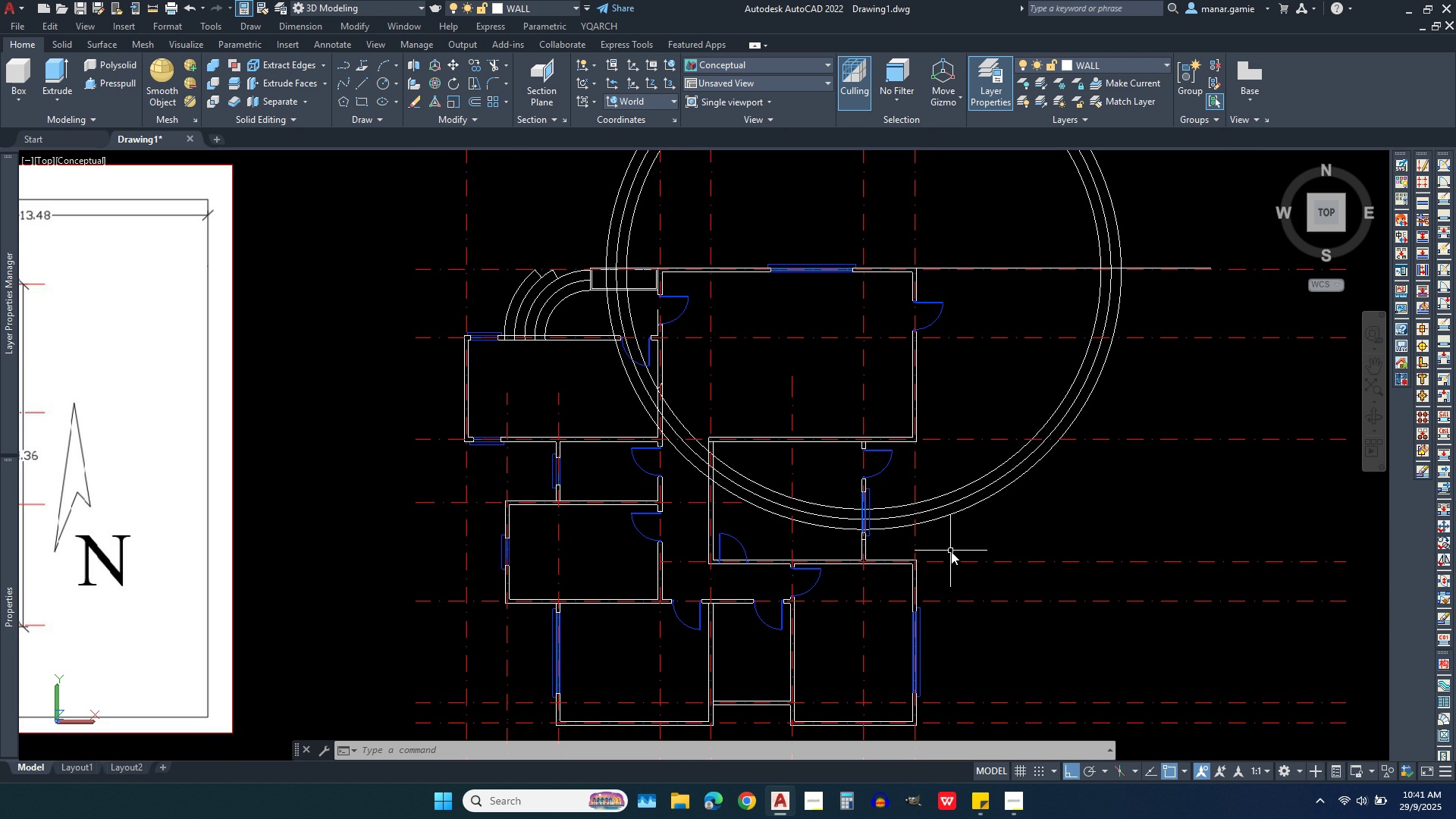 
mouse_move([948, 535])
 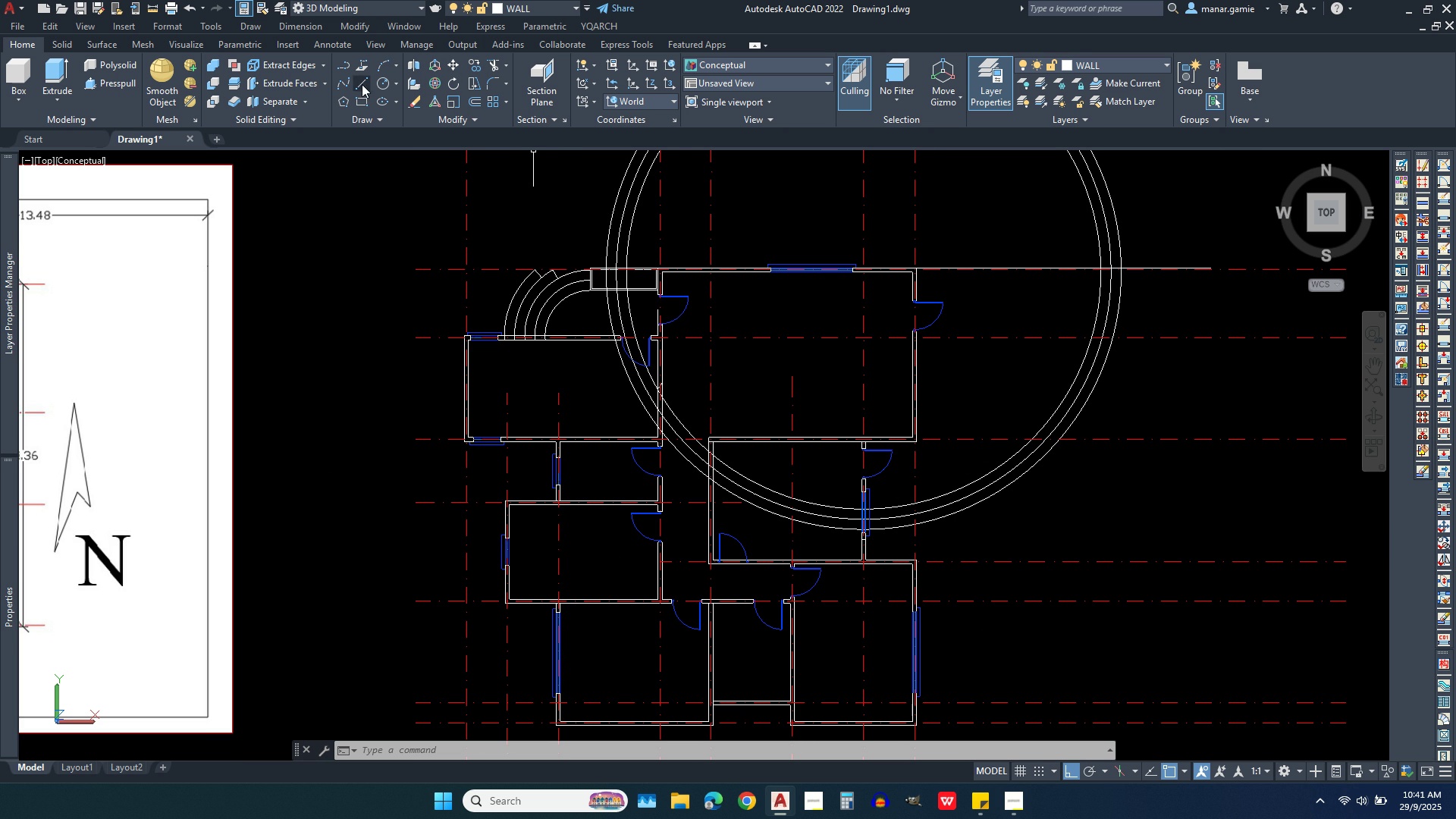 
left_click([359, 84])
 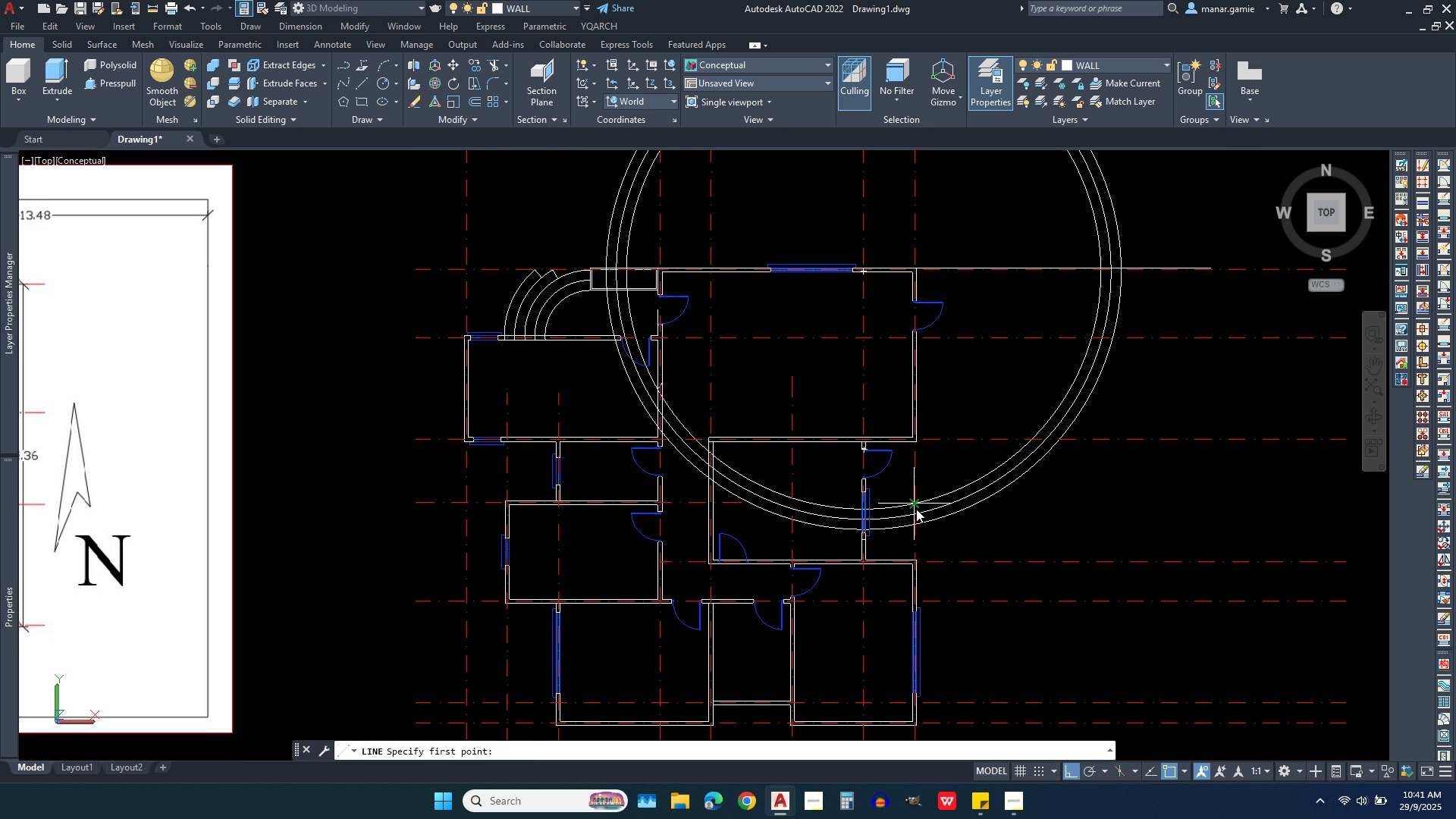 
left_click([916, 509])
 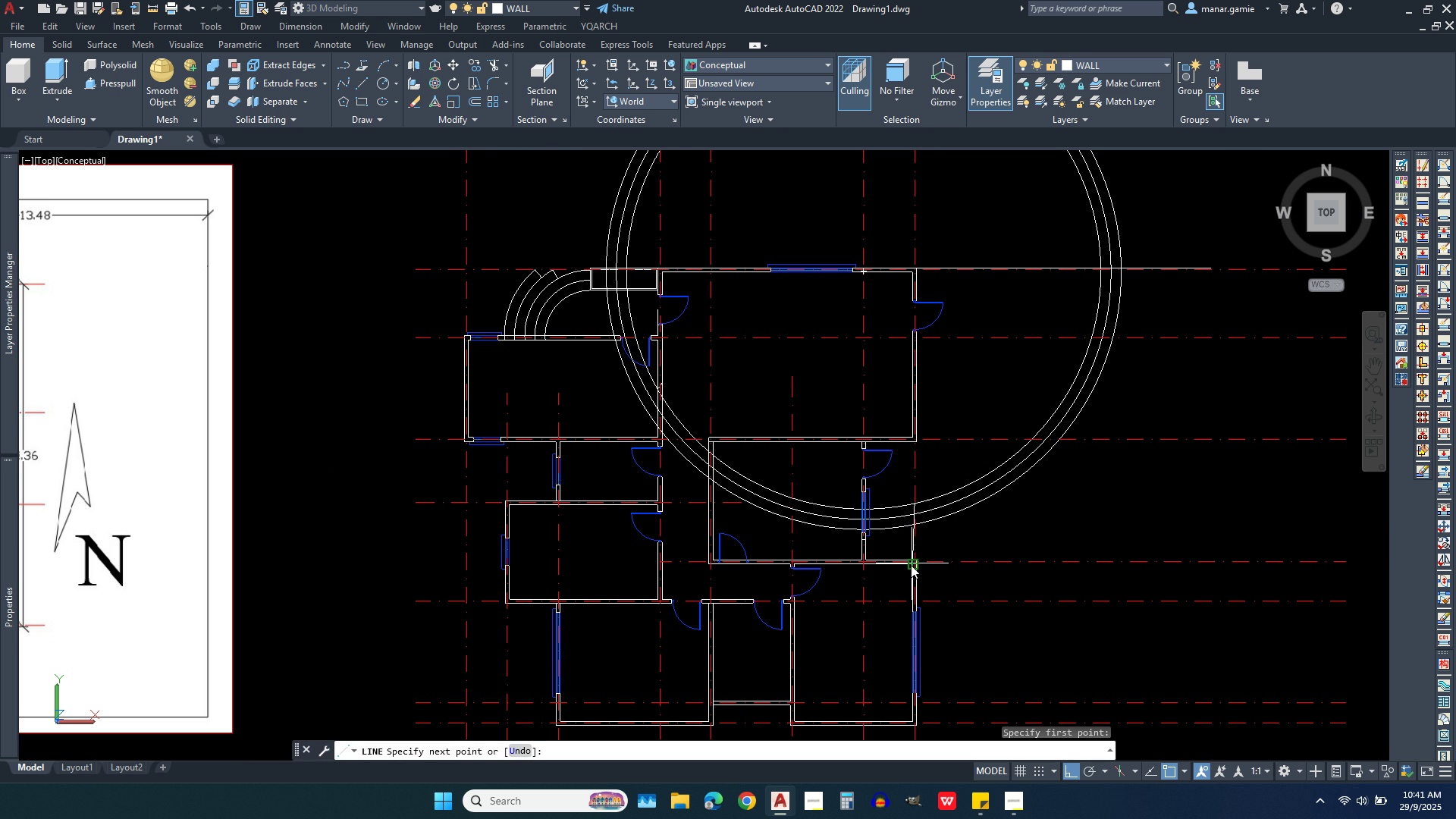 
scroll: coordinate [916, 562], scroll_direction: up, amount: 2.0
 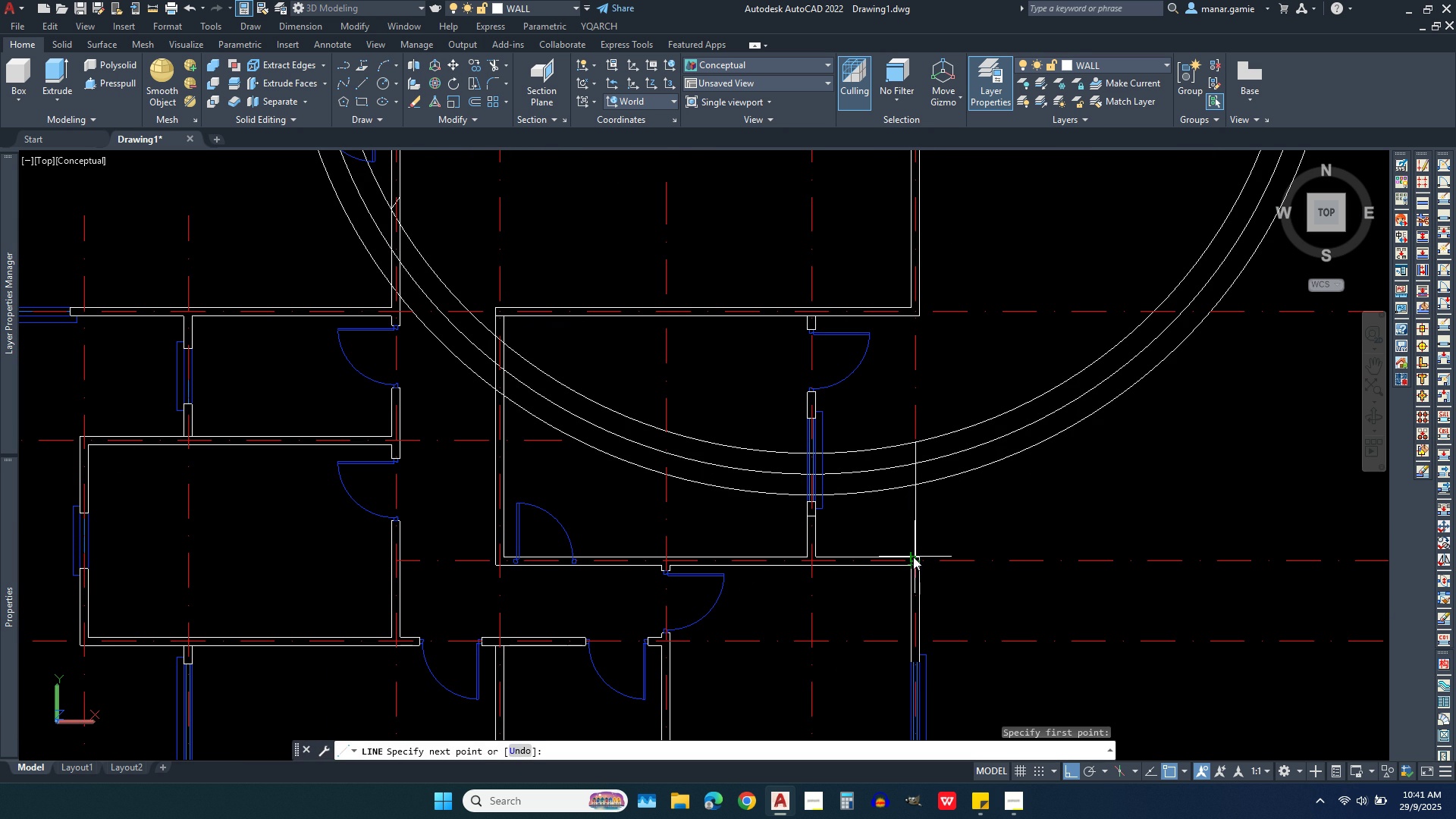 
left_click([913, 557])
 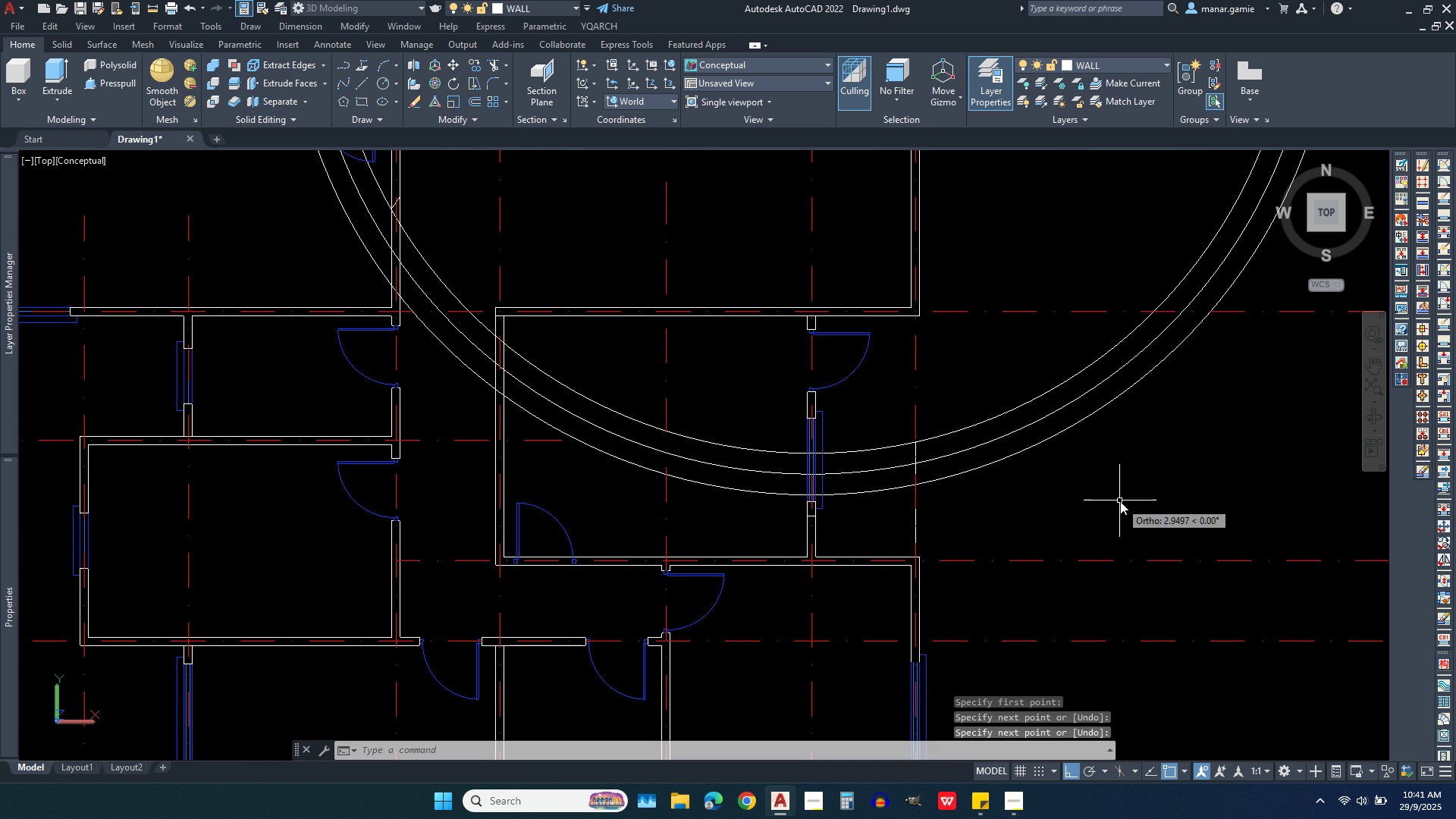 
right_click([1120, 501])
 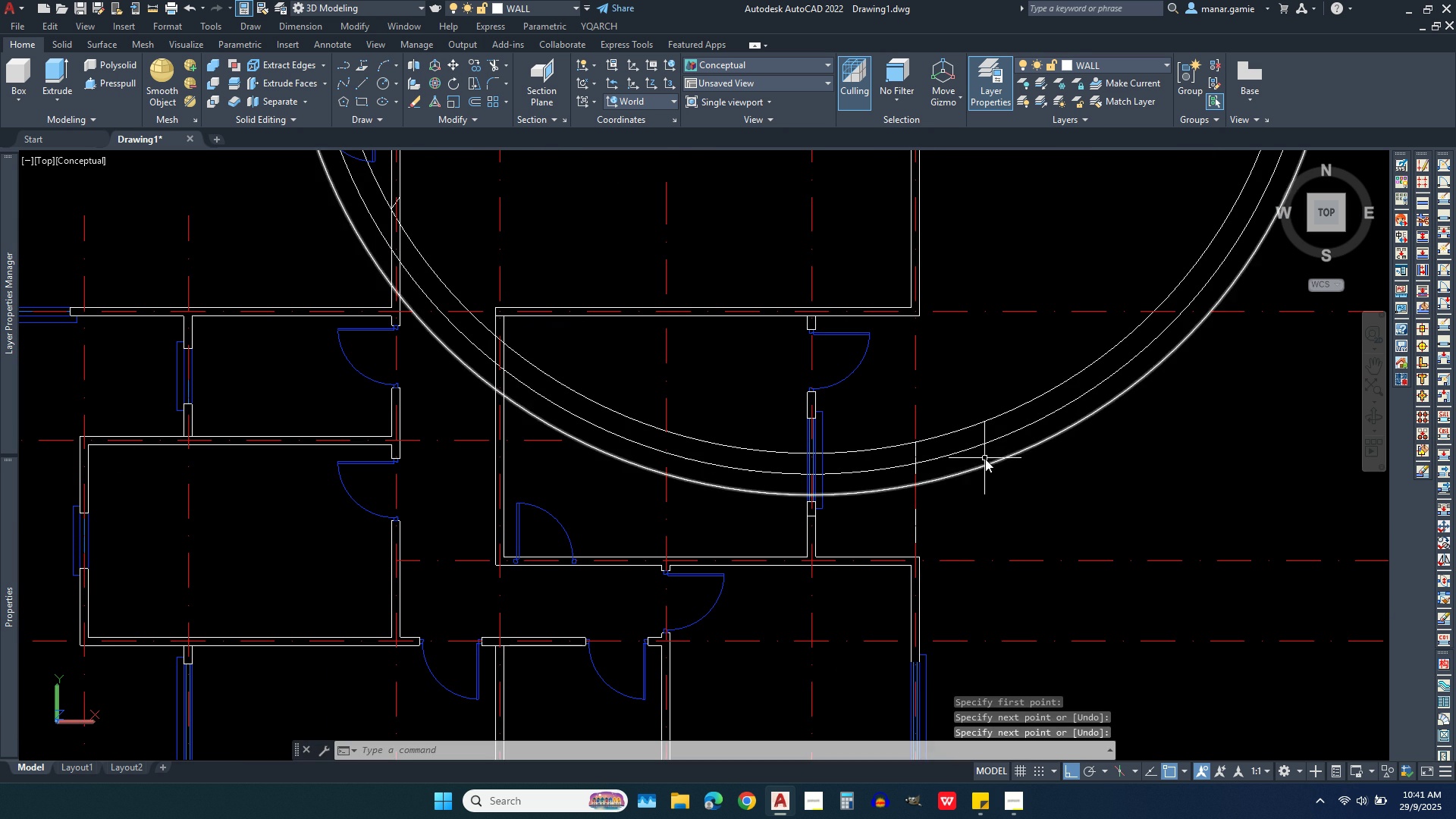 
scroll: coordinate [985, 459], scroll_direction: down, amount: 2.0